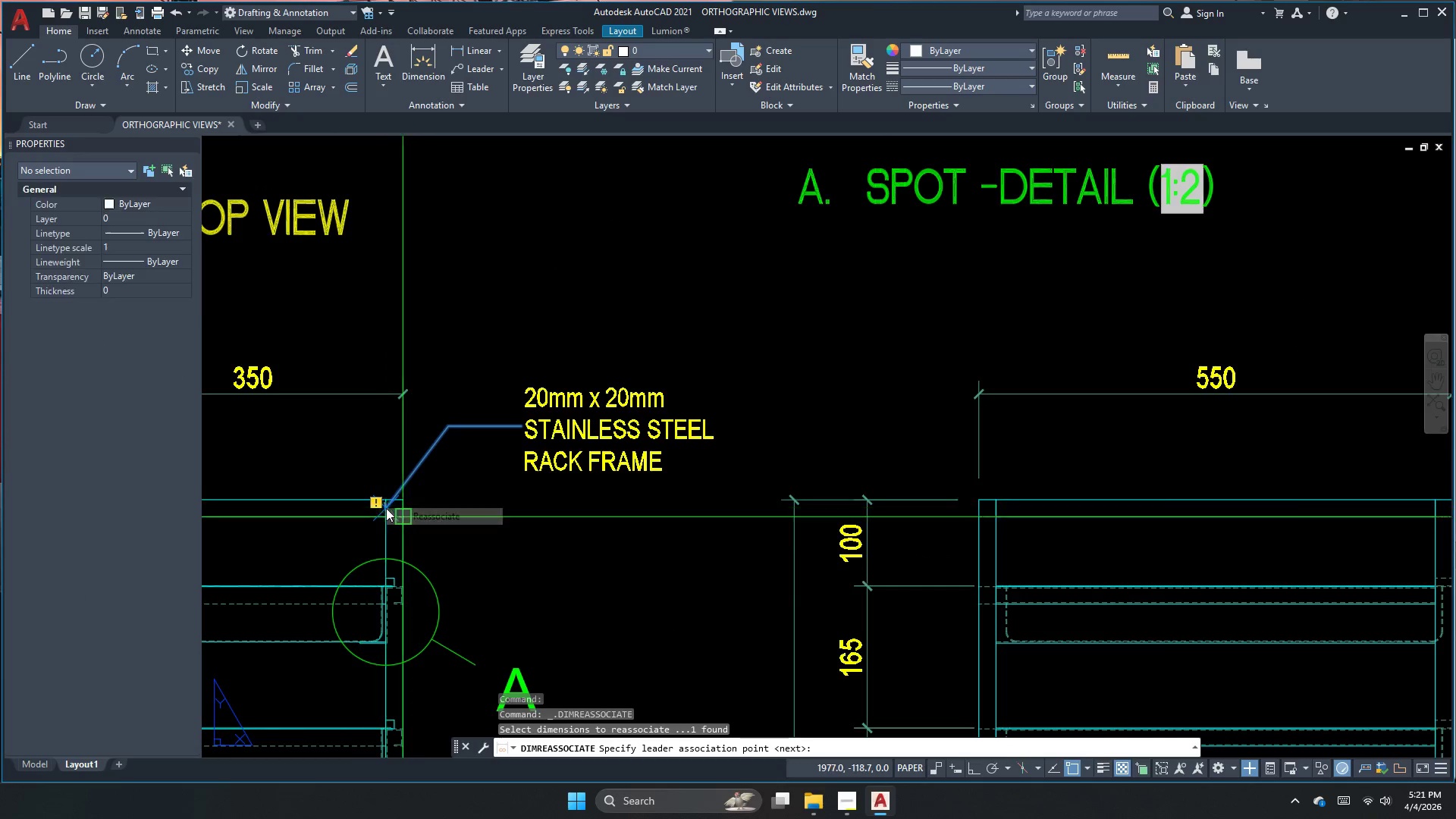 
scroll: coordinate [381, 503], scroll_direction: up, amount: 1.0
 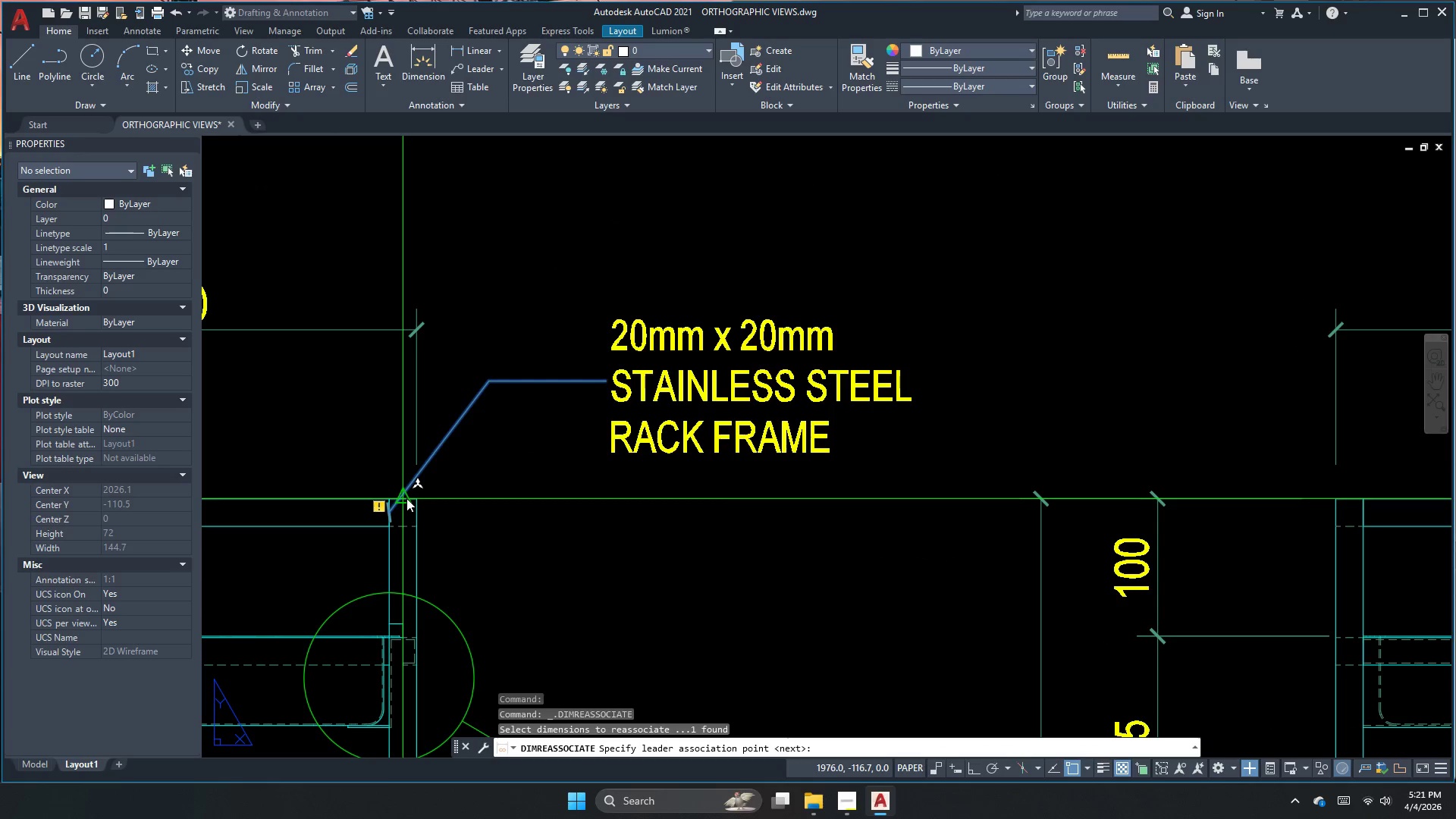 
left_click([406, 499])
 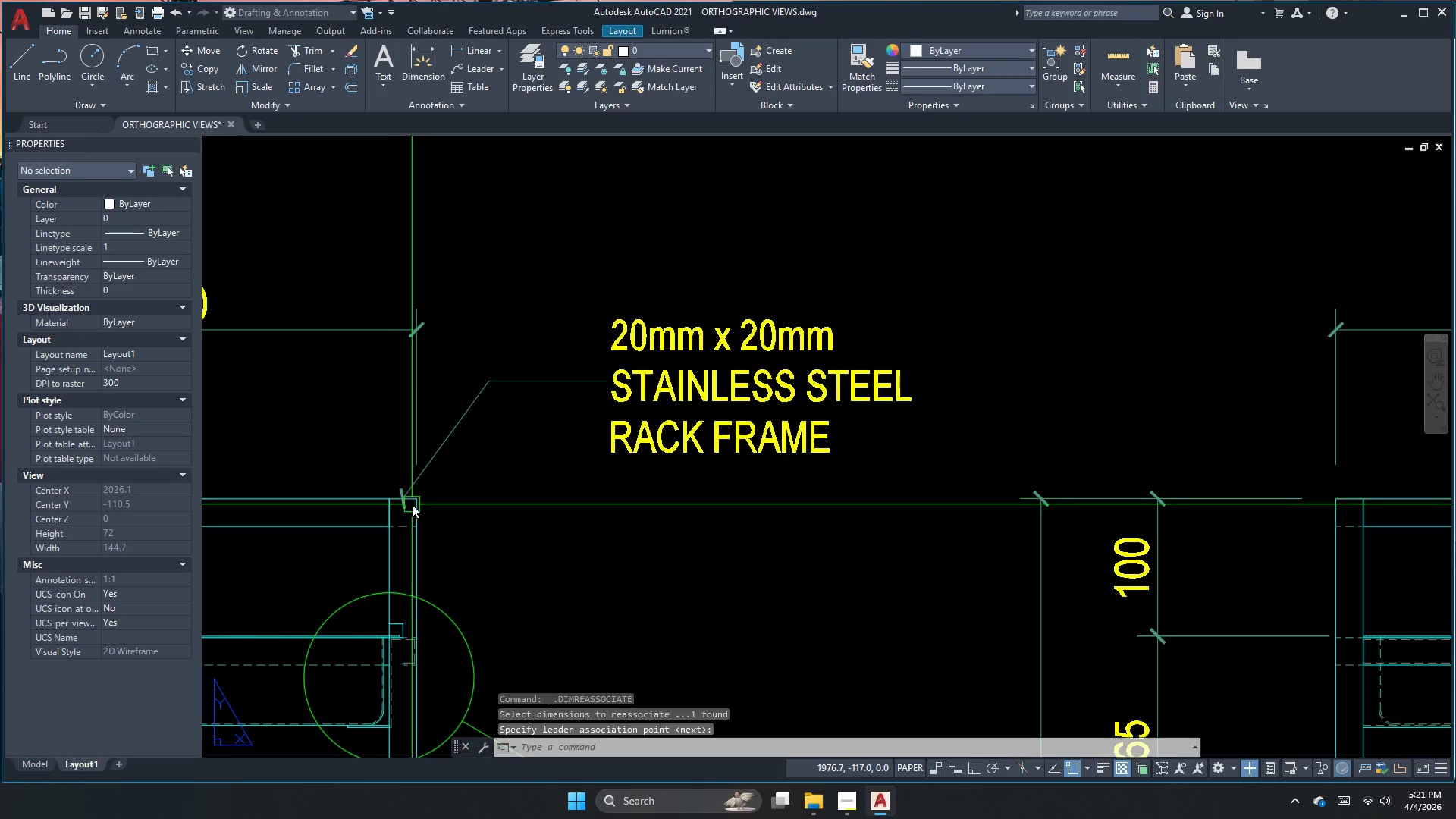 
key(Escape)
 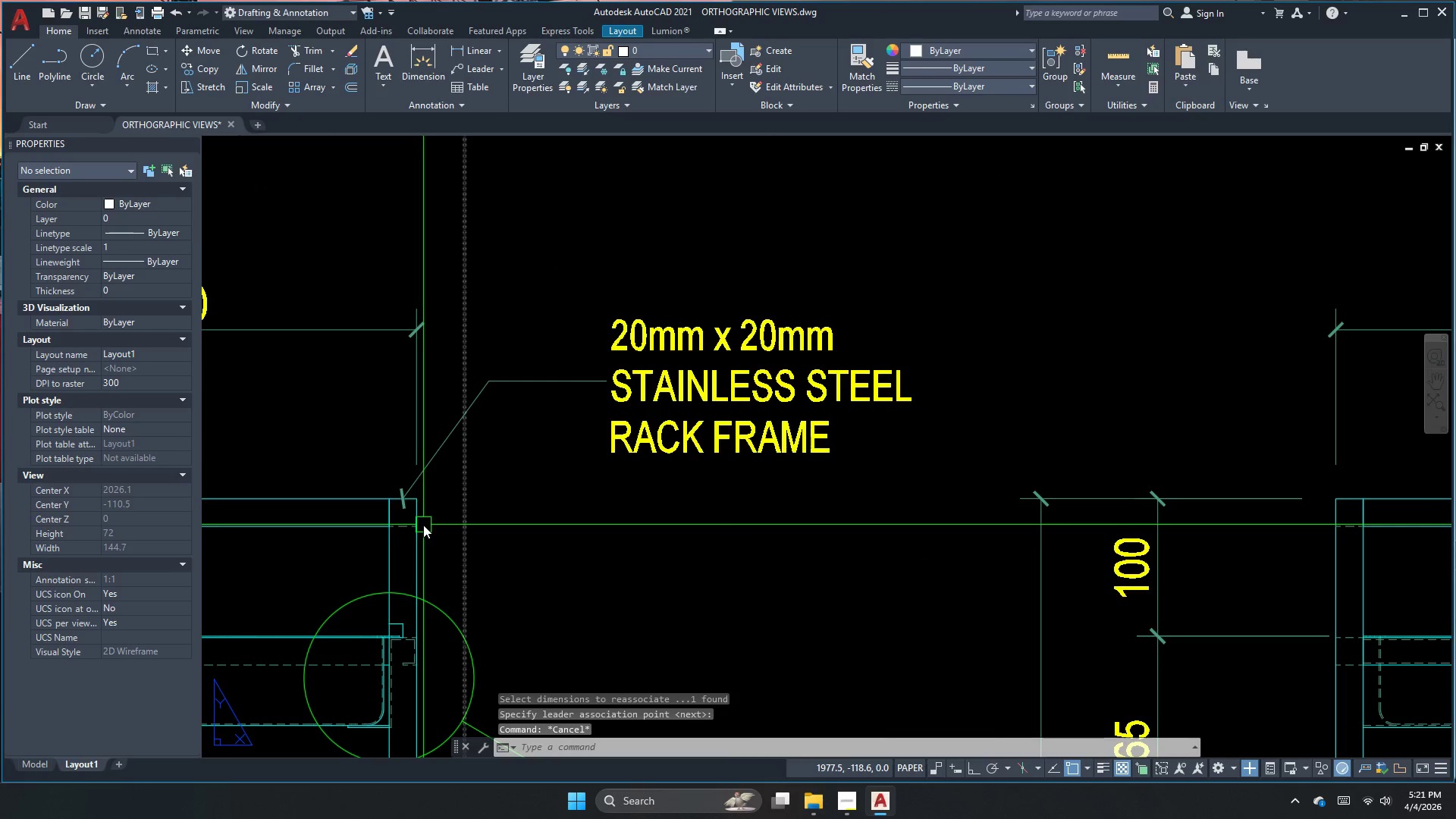 
scroll: coordinate [422, 513], scroll_direction: none, amount: 0.0
 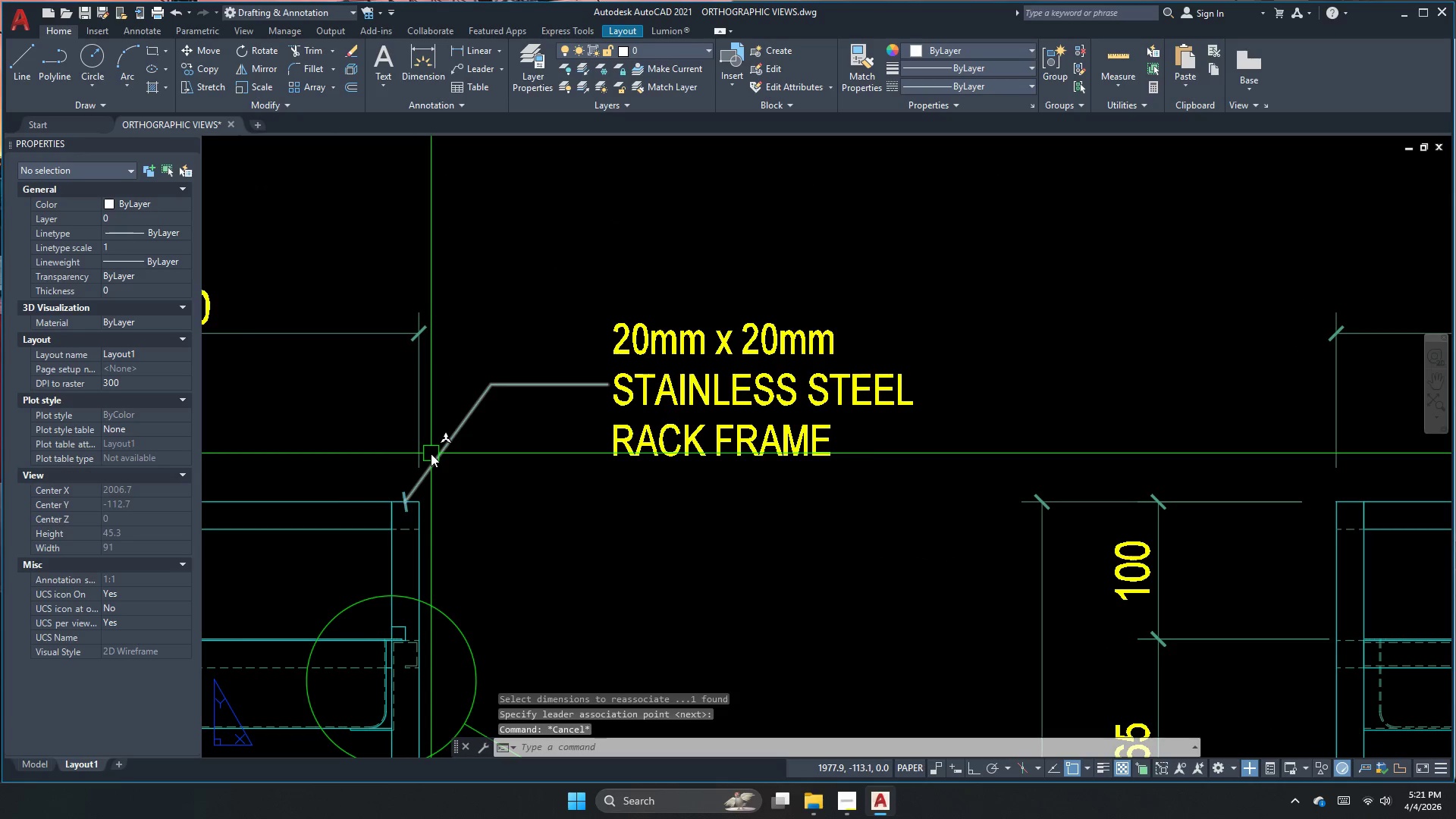 
left_click([459, 446])
 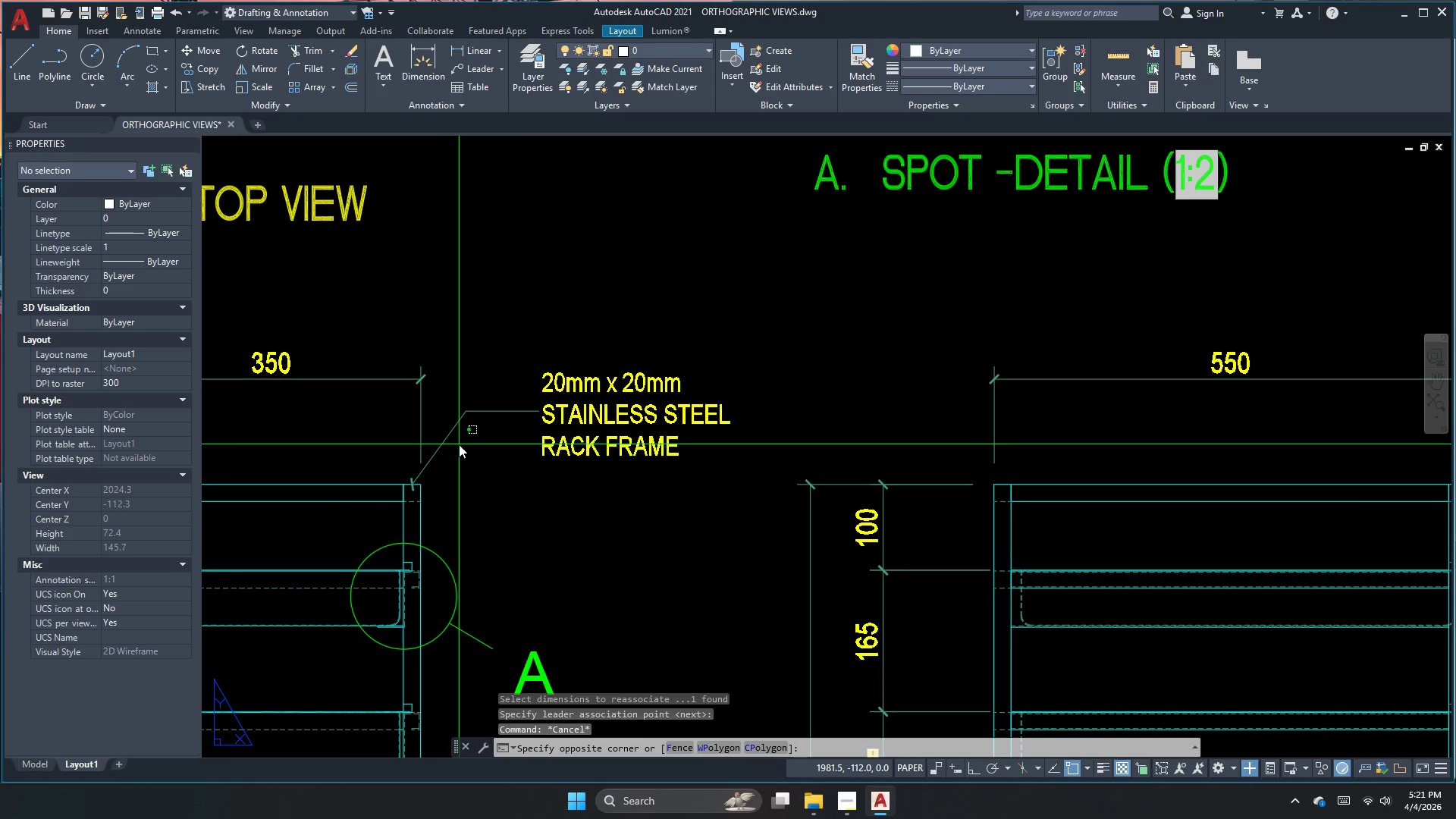 
scroll: coordinate [424, 456], scroll_direction: down, amount: 1.0
 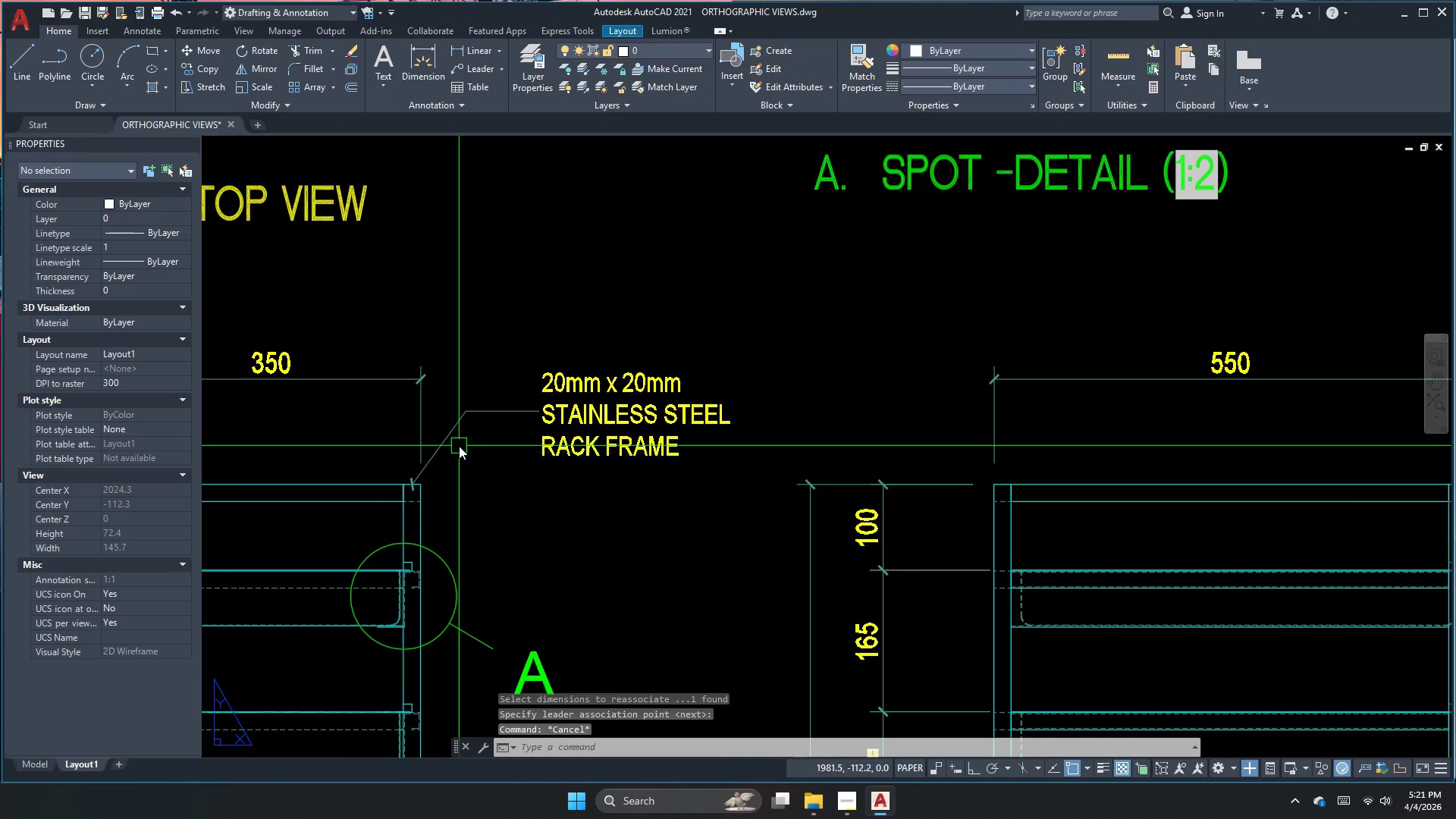 
key(Escape)
 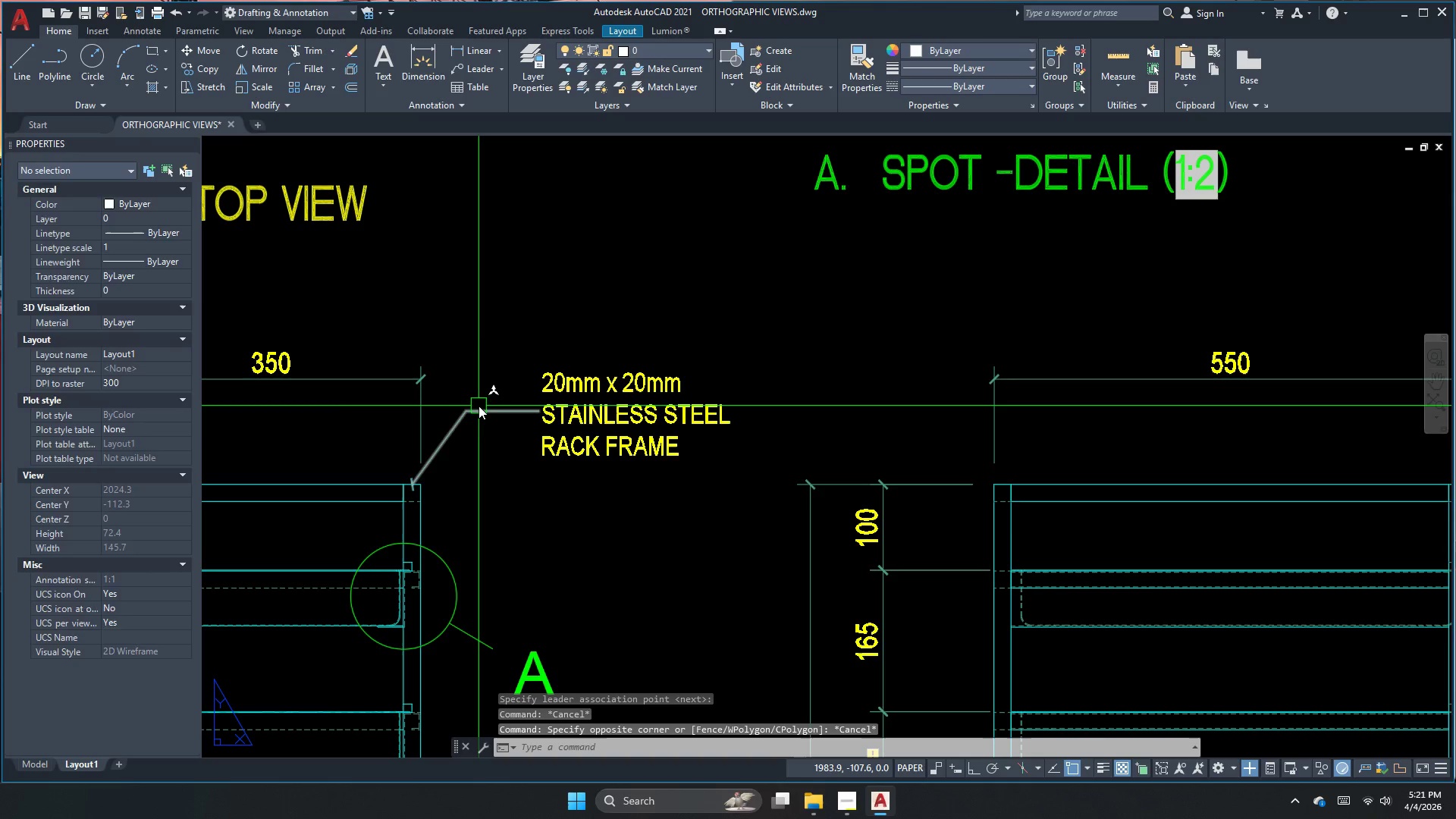 
left_click([478, 406])
 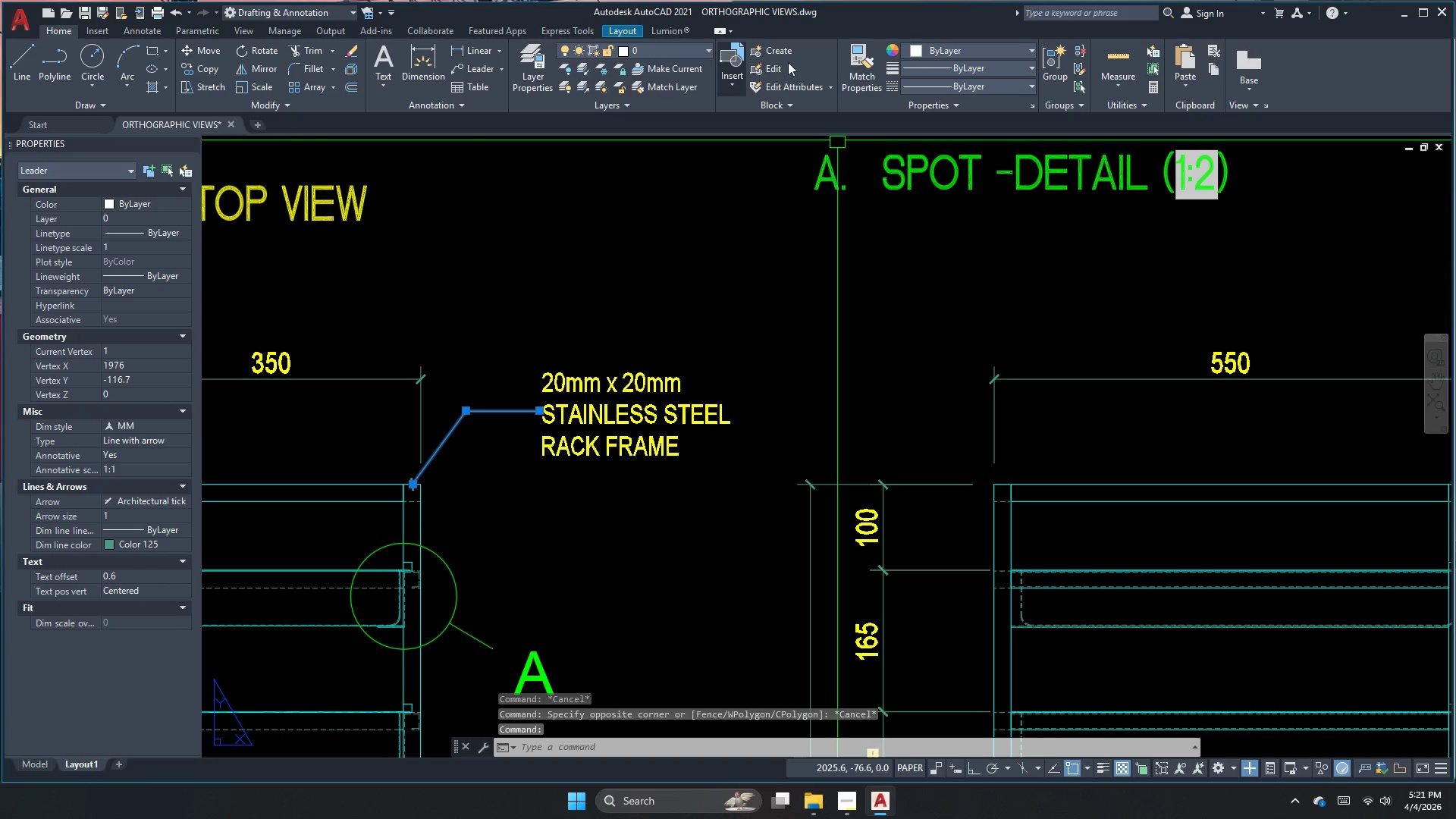 
left_click([981, 46])
 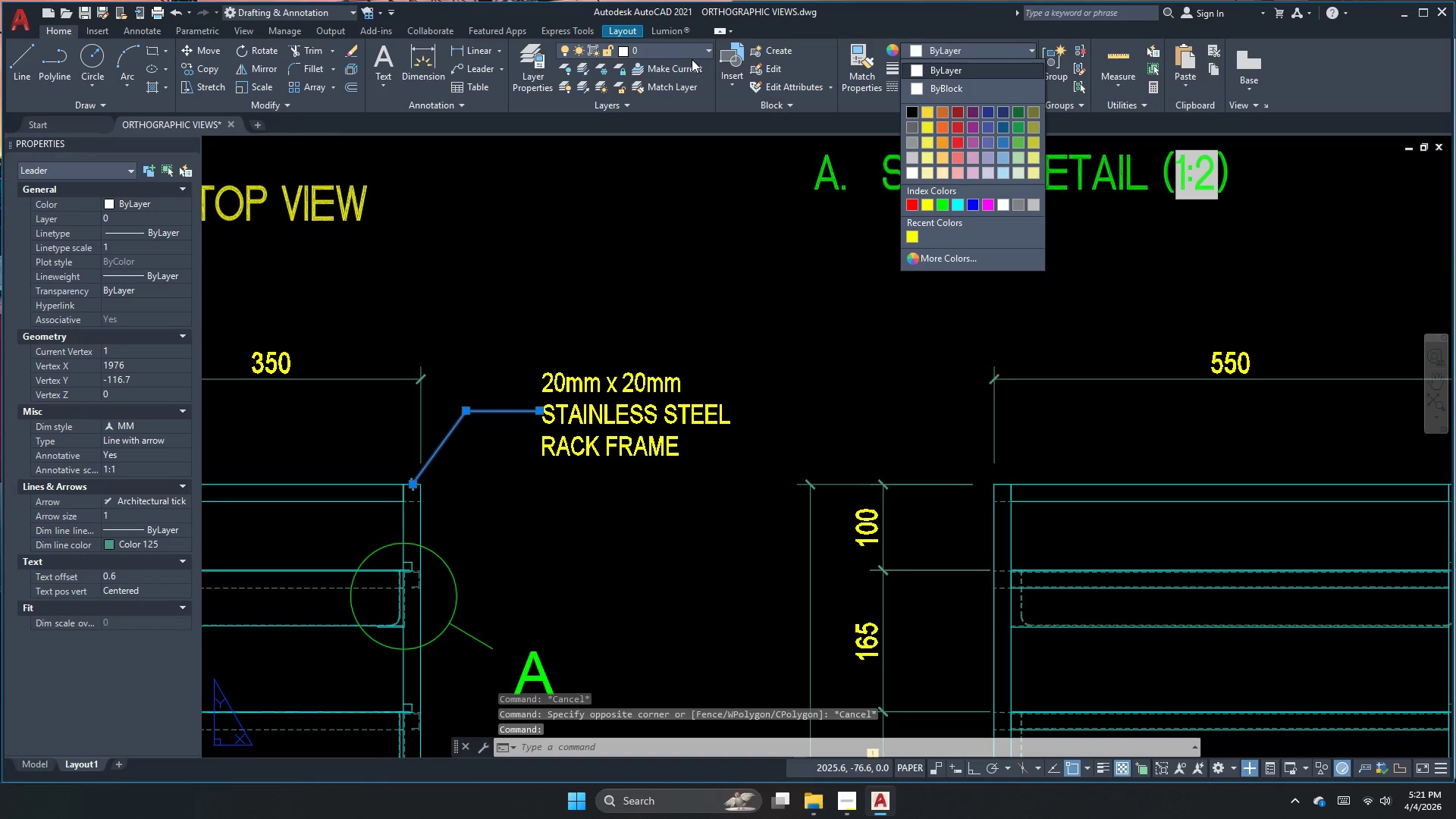 
double_click([693, 56])
 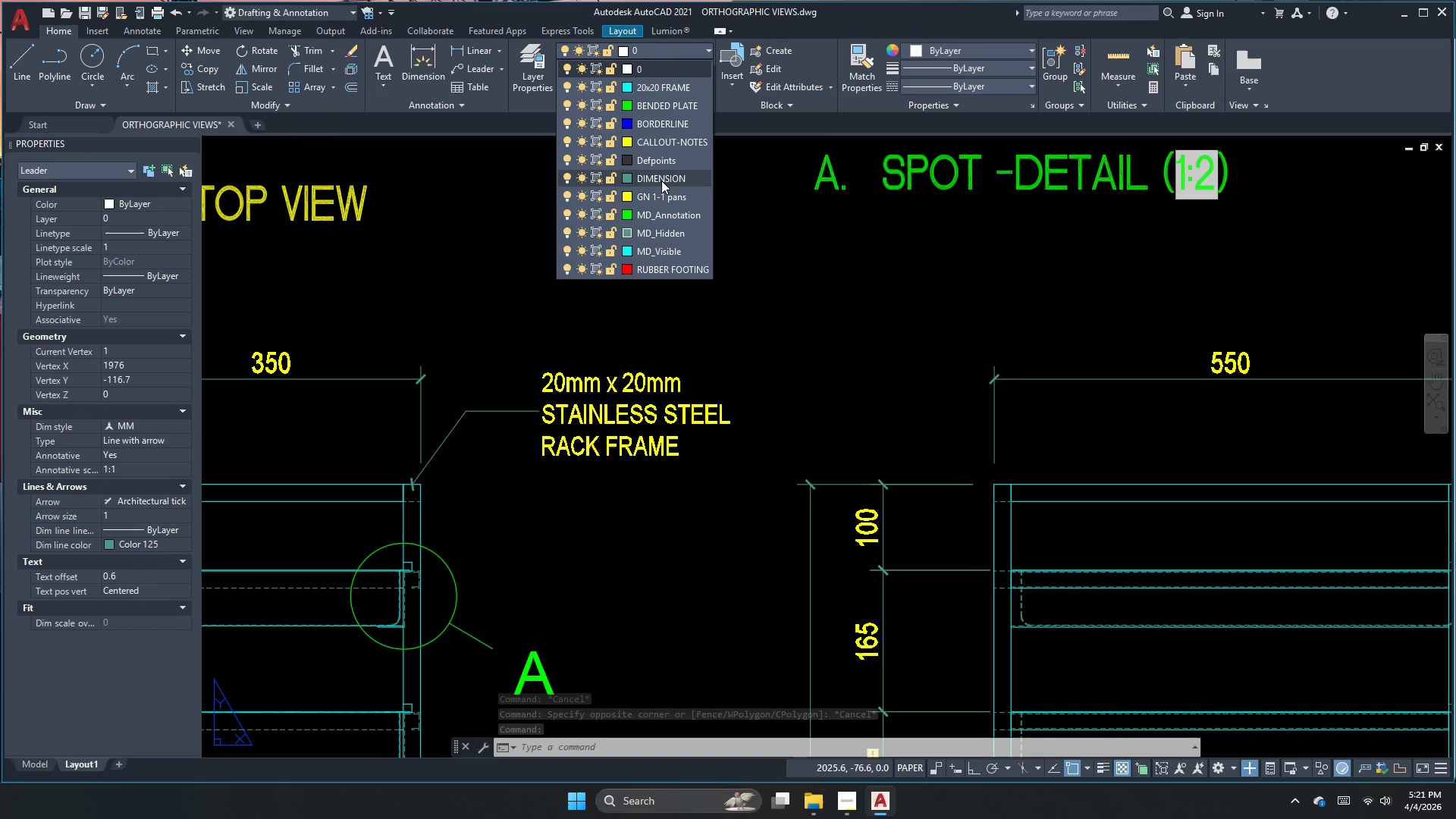 
left_click([661, 180])
 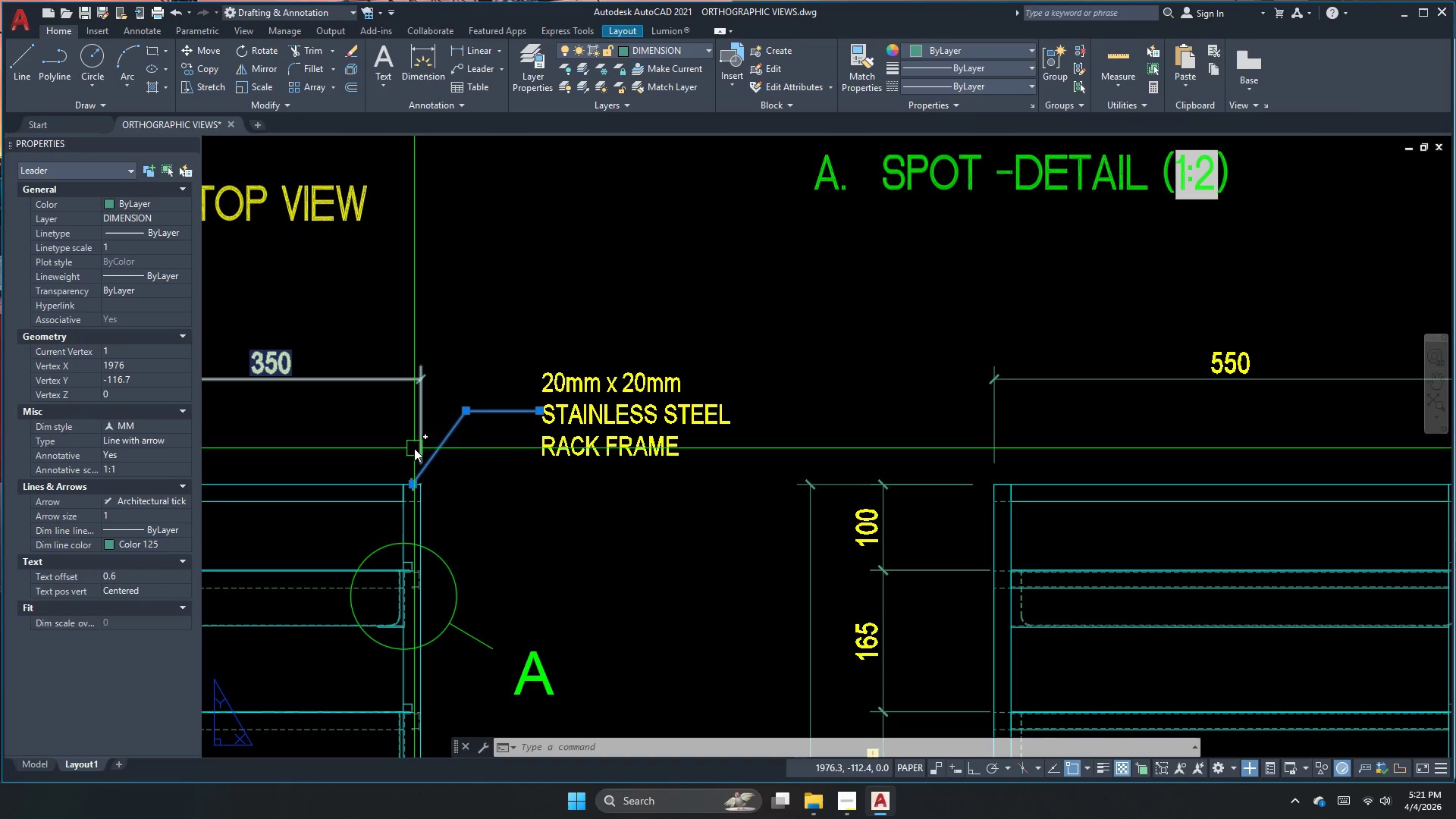 
double_click([431, 453])
 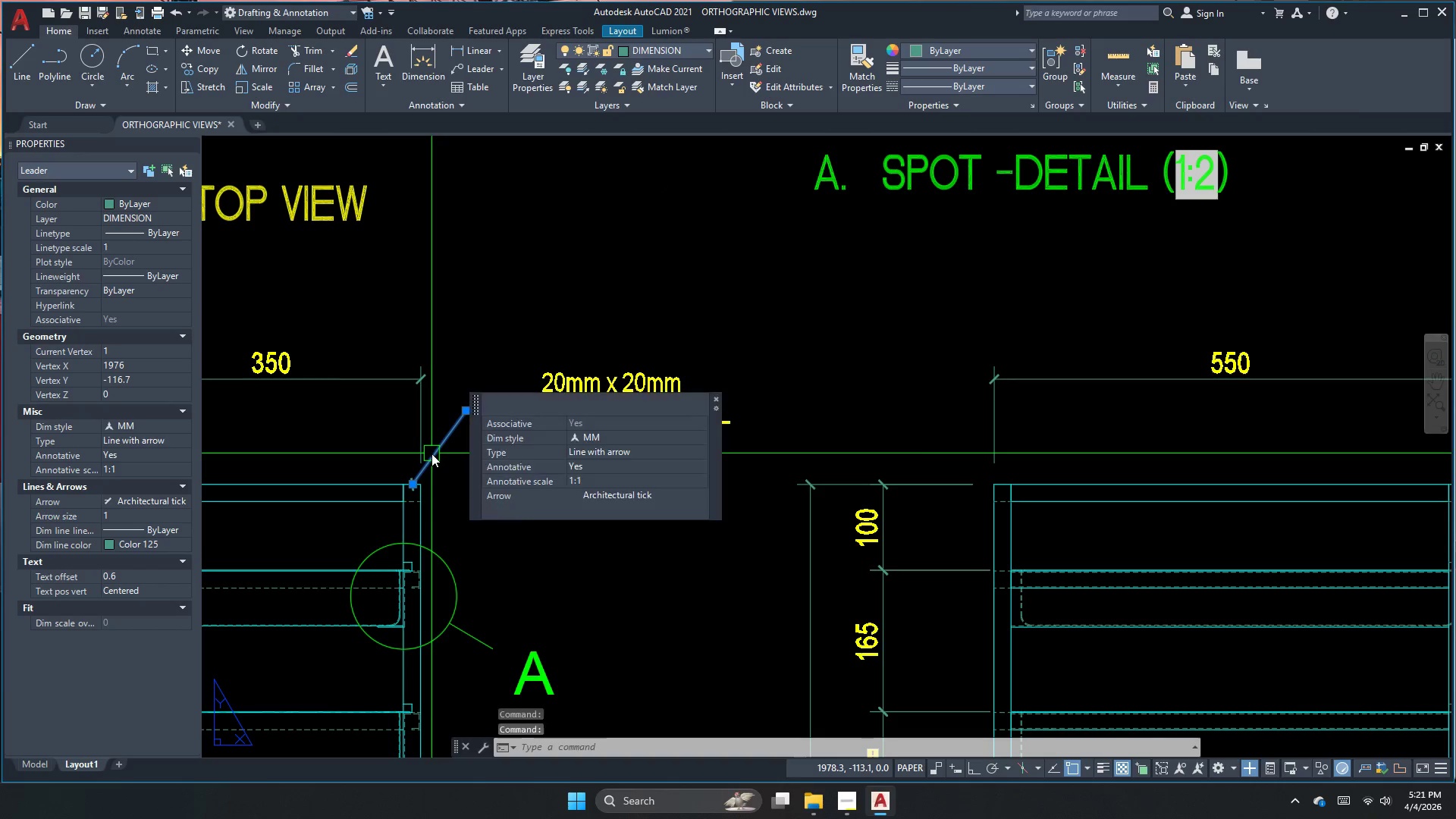 
triple_click([431, 453])
 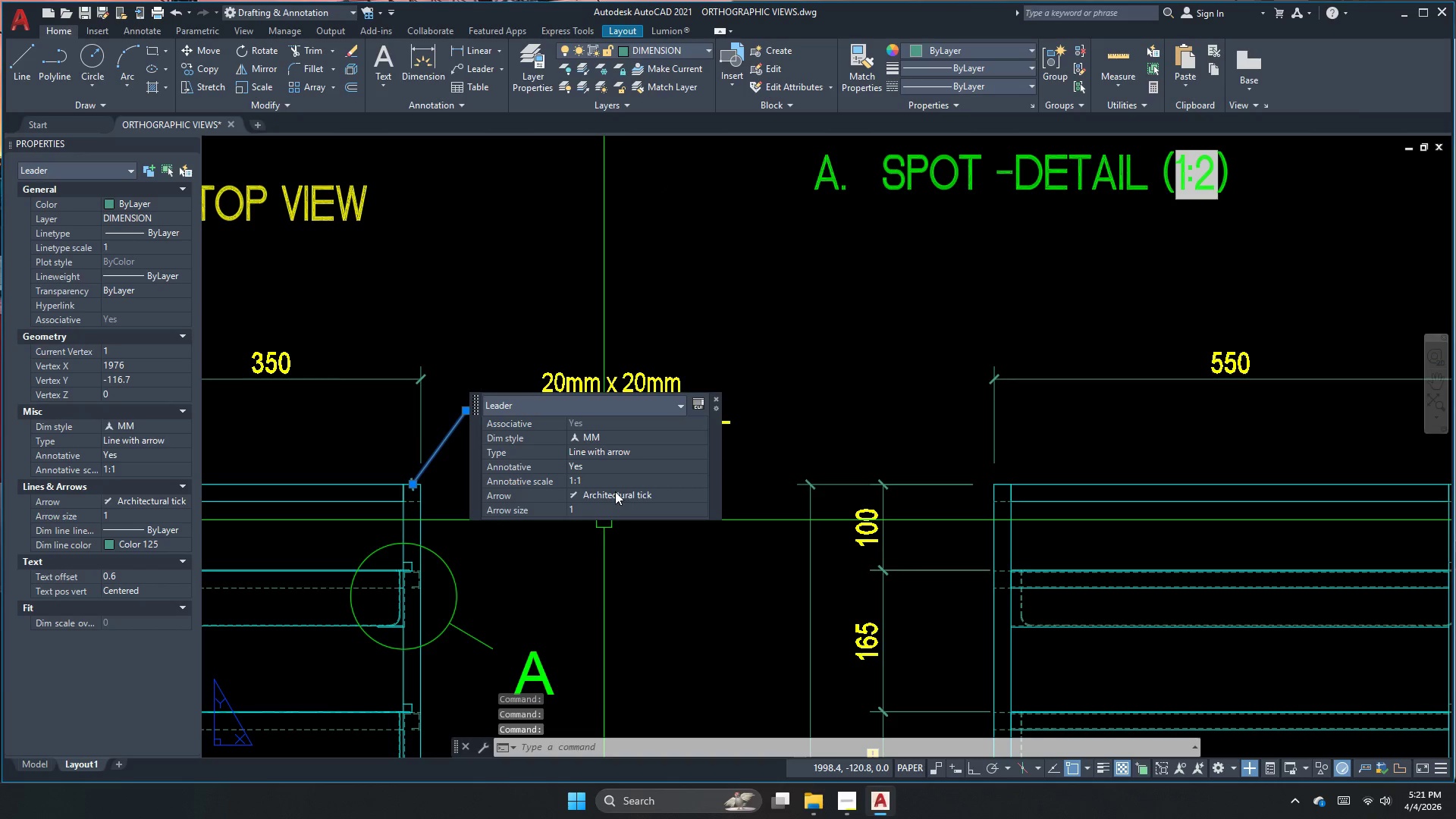 
double_click([615, 491])
 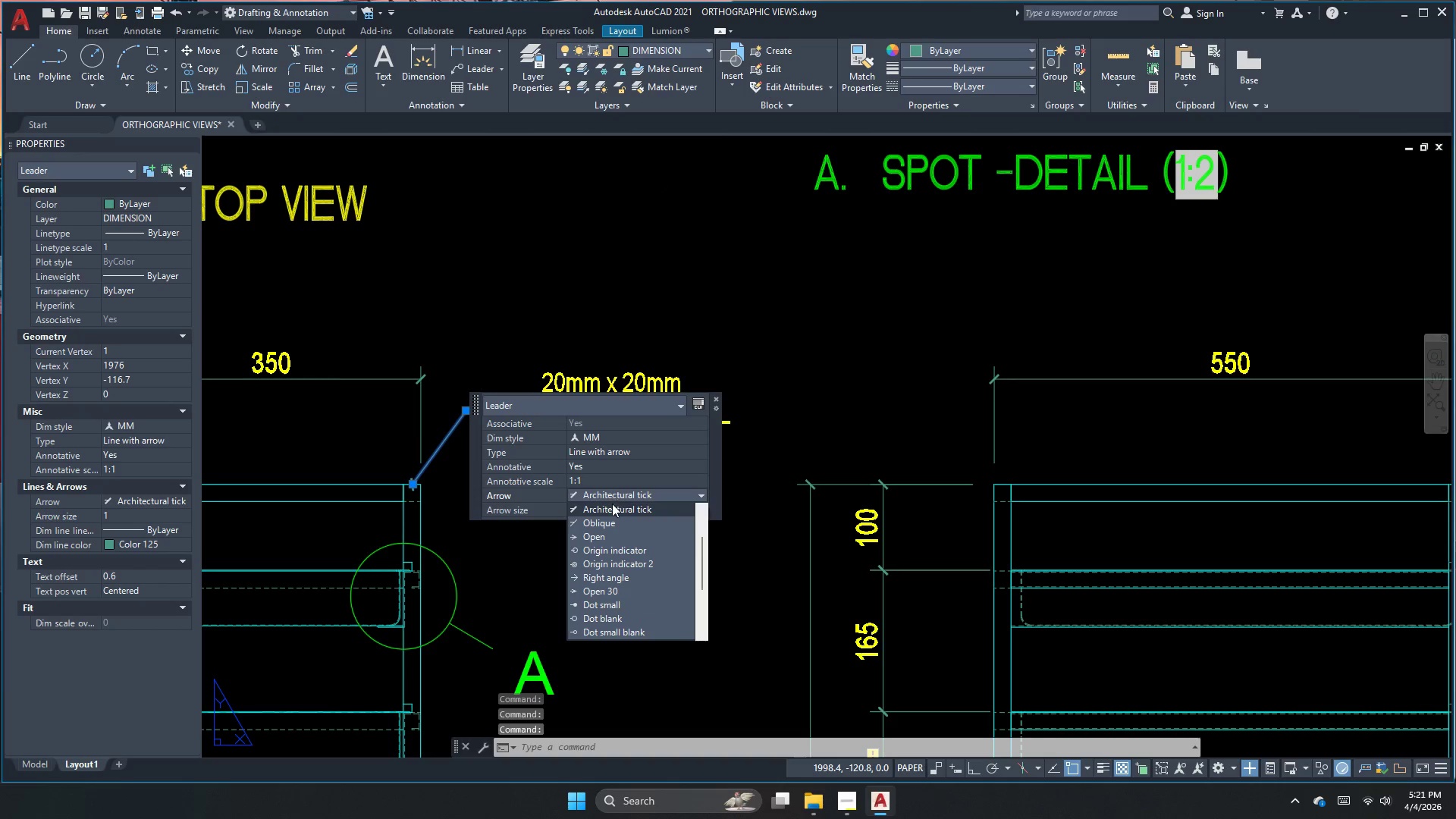 
scroll: coordinate [604, 523], scroll_direction: up, amount: 5.0
 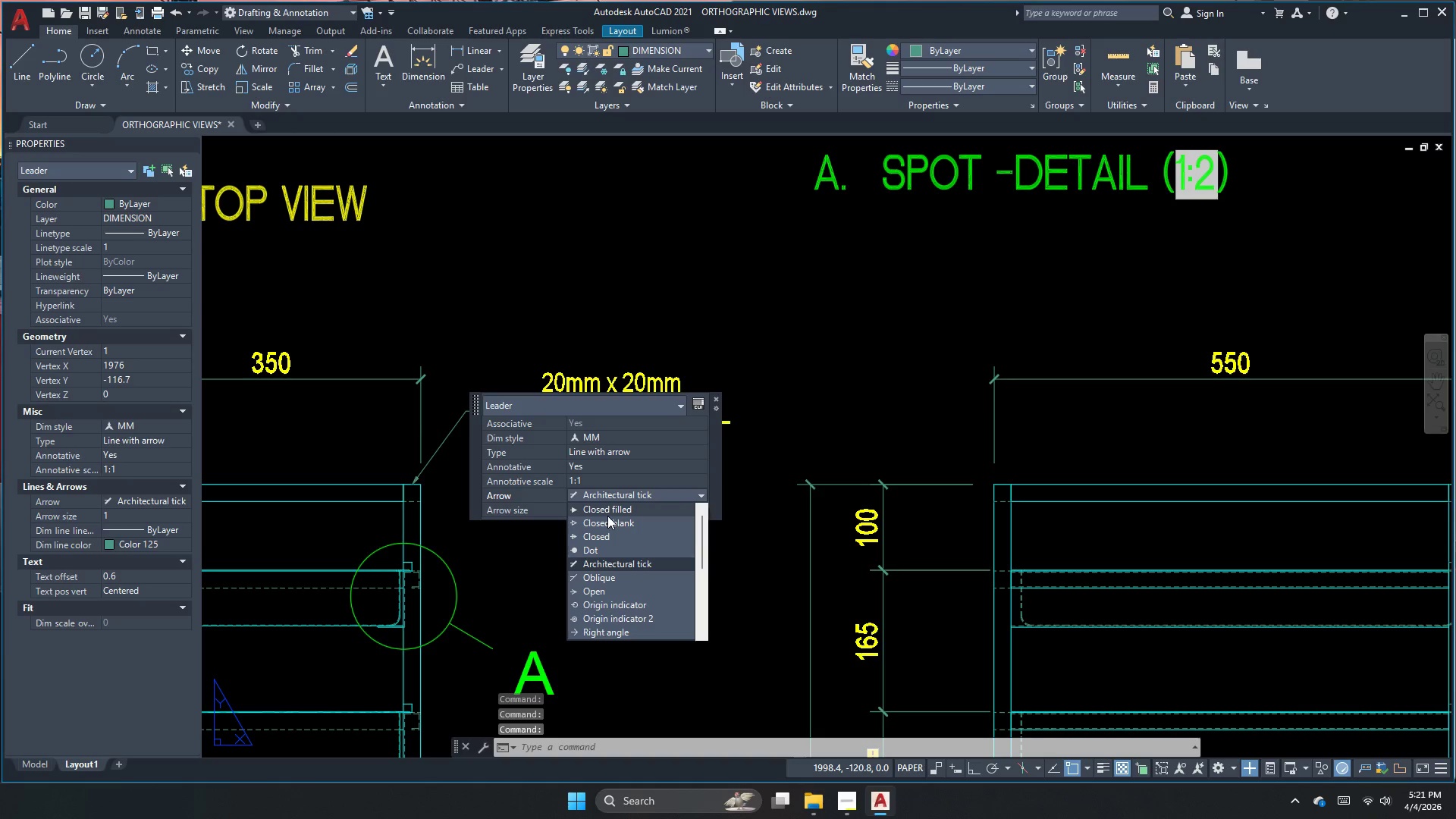 
left_click([610, 513])
 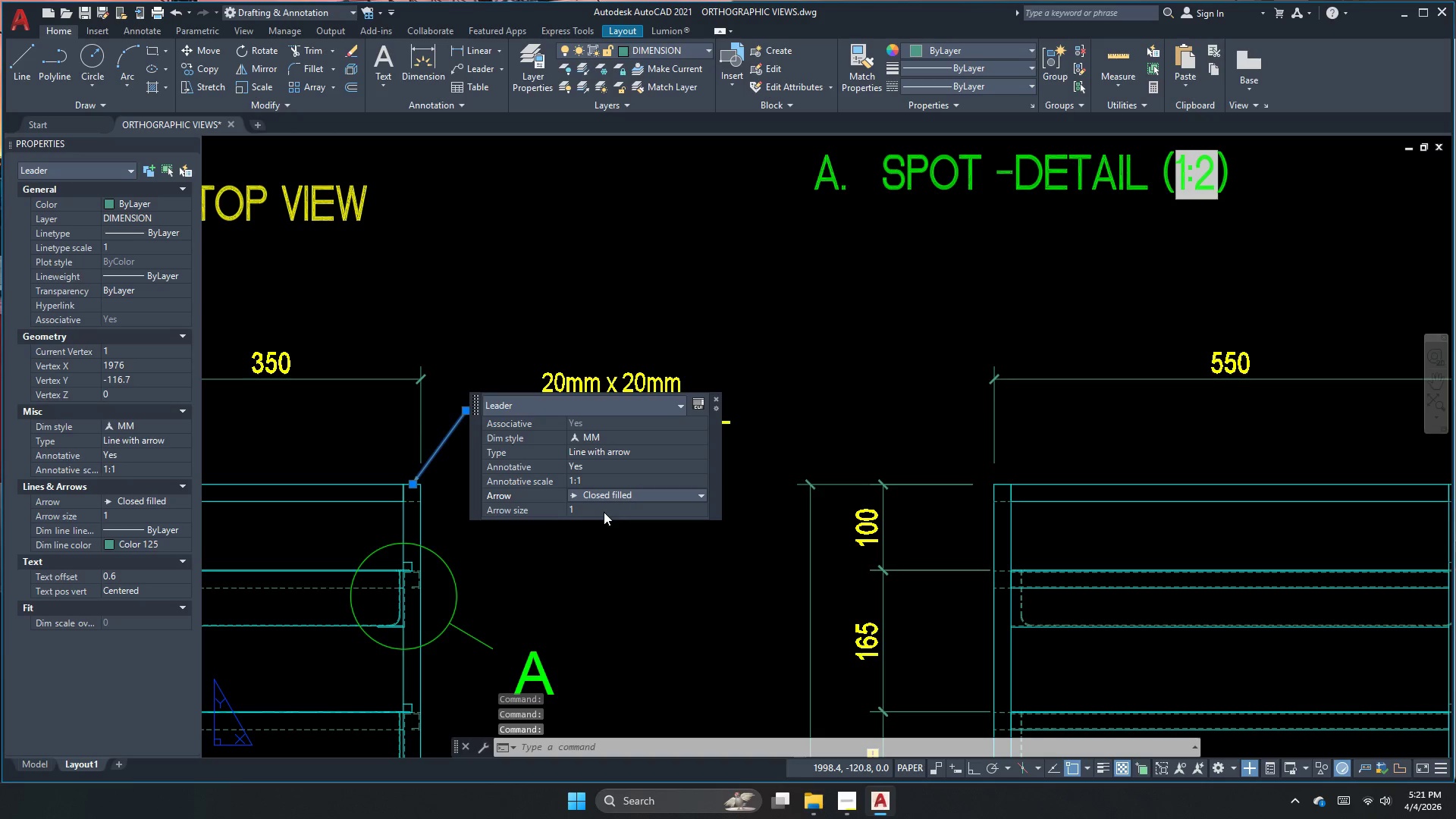 
left_click([604, 512])
 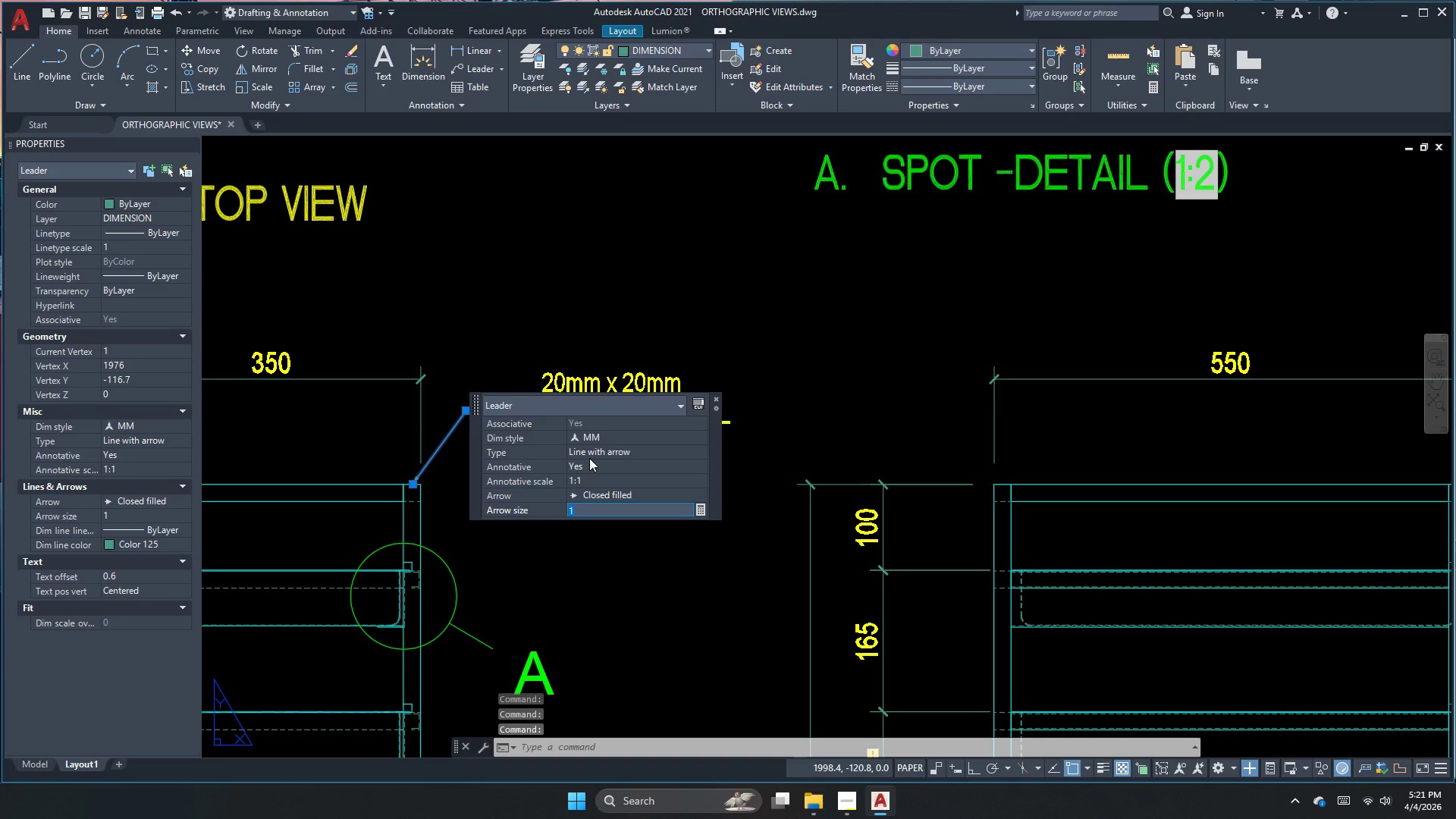 
key(Numpad2)
 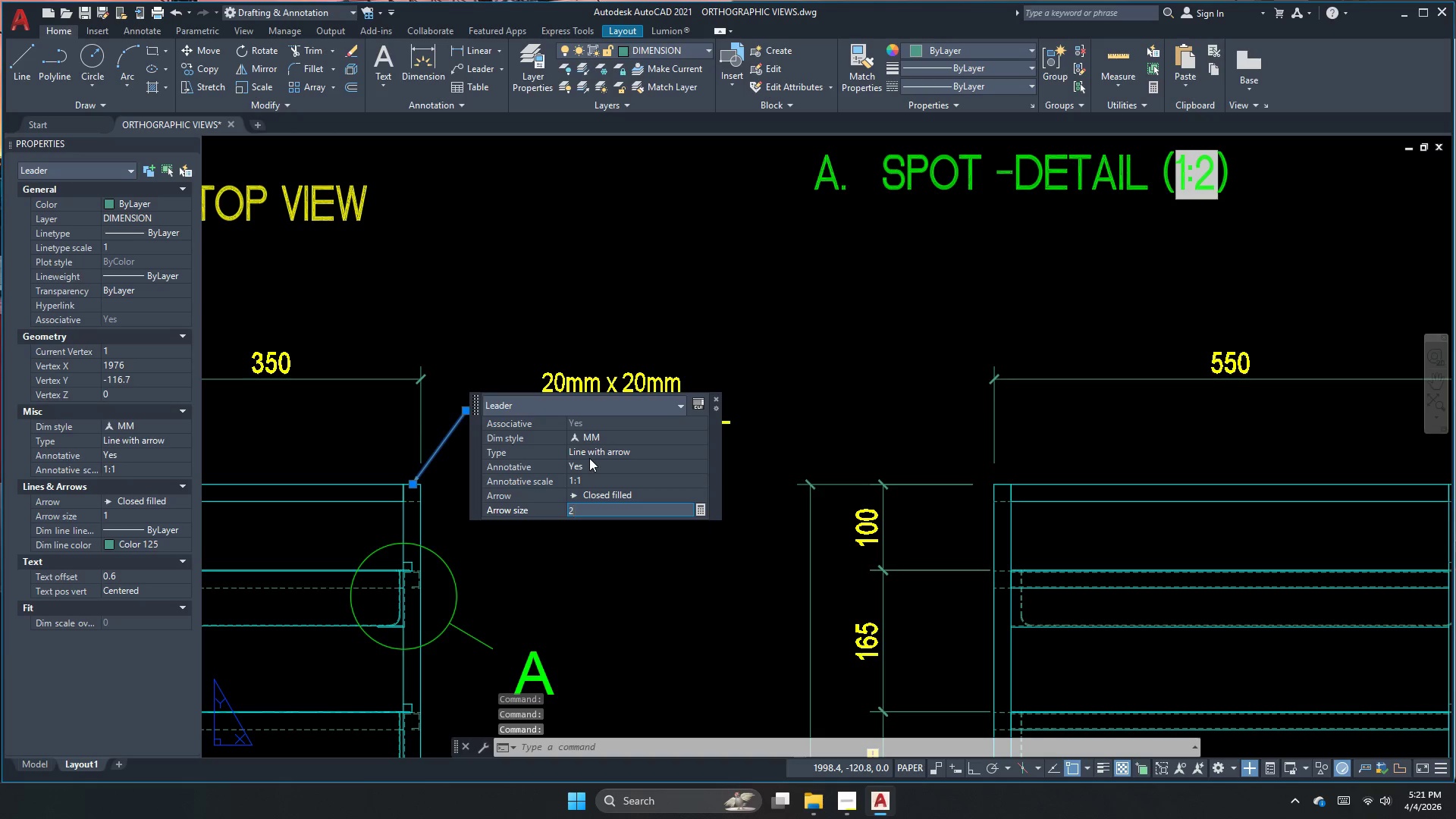 
key(NumpadEnter)
 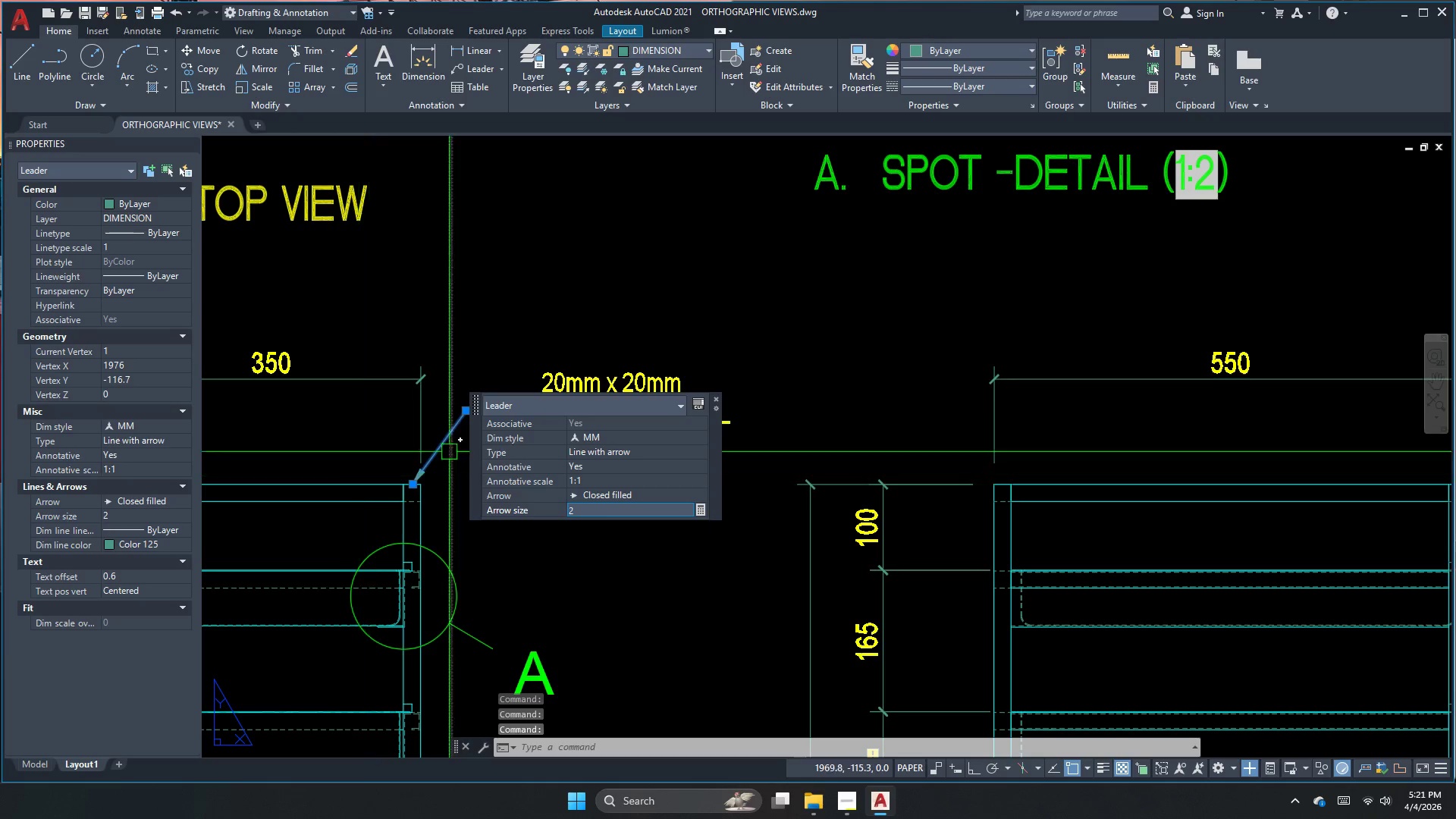 
key(Escape)
 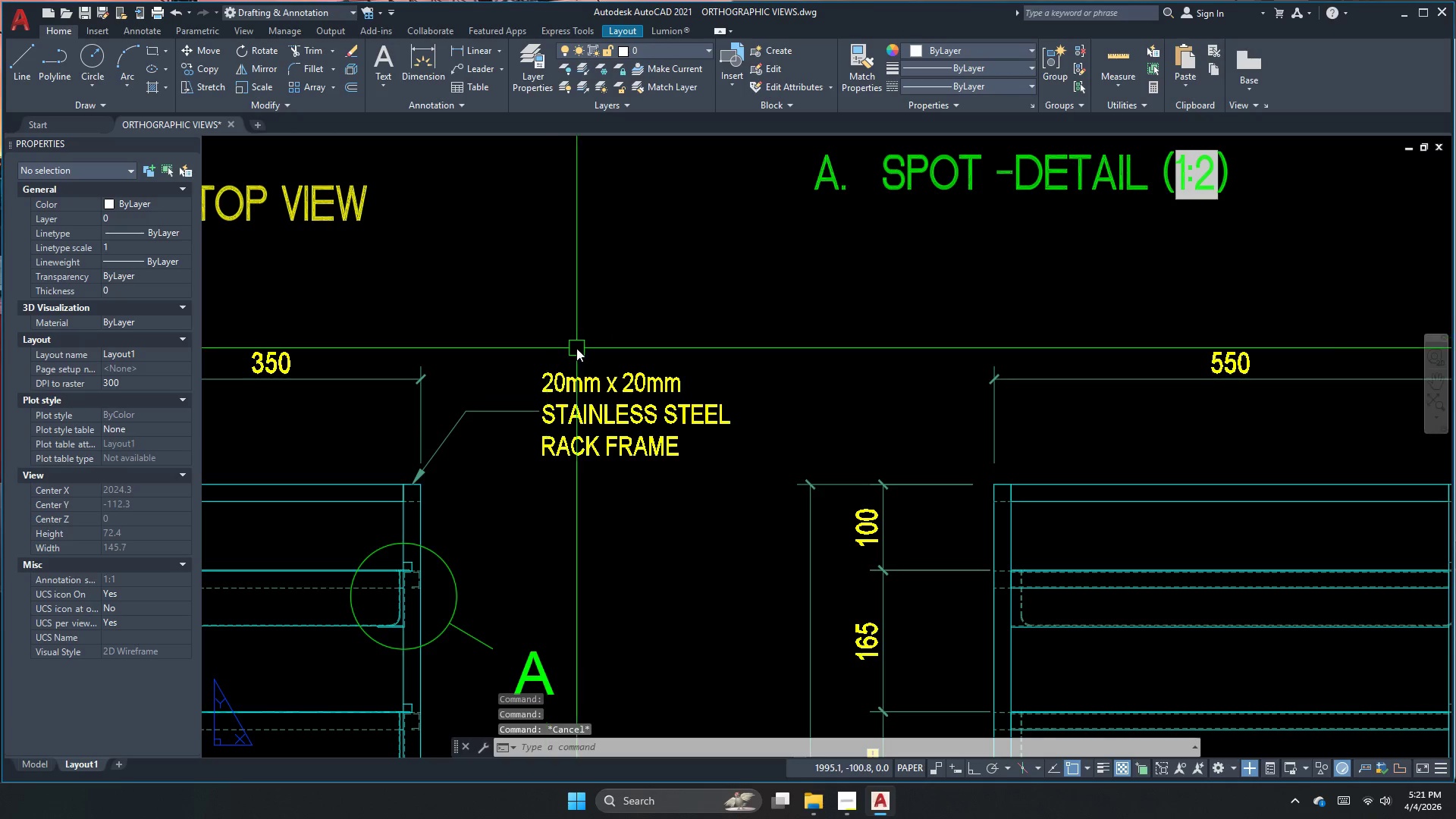 
scroll: coordinate [553, 371], scroll_direction: down, amount: 1.0
 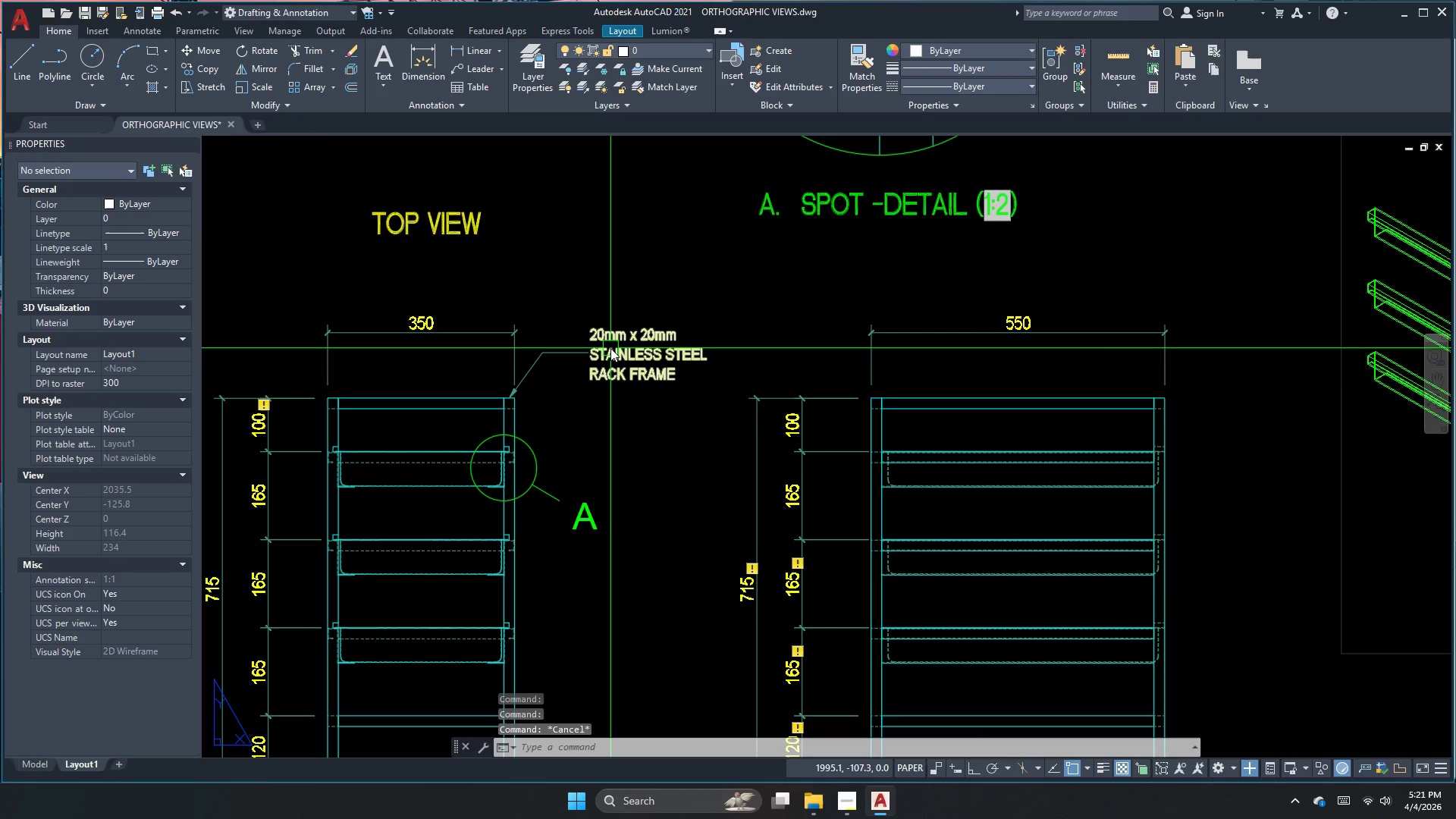 
key(Escape)
 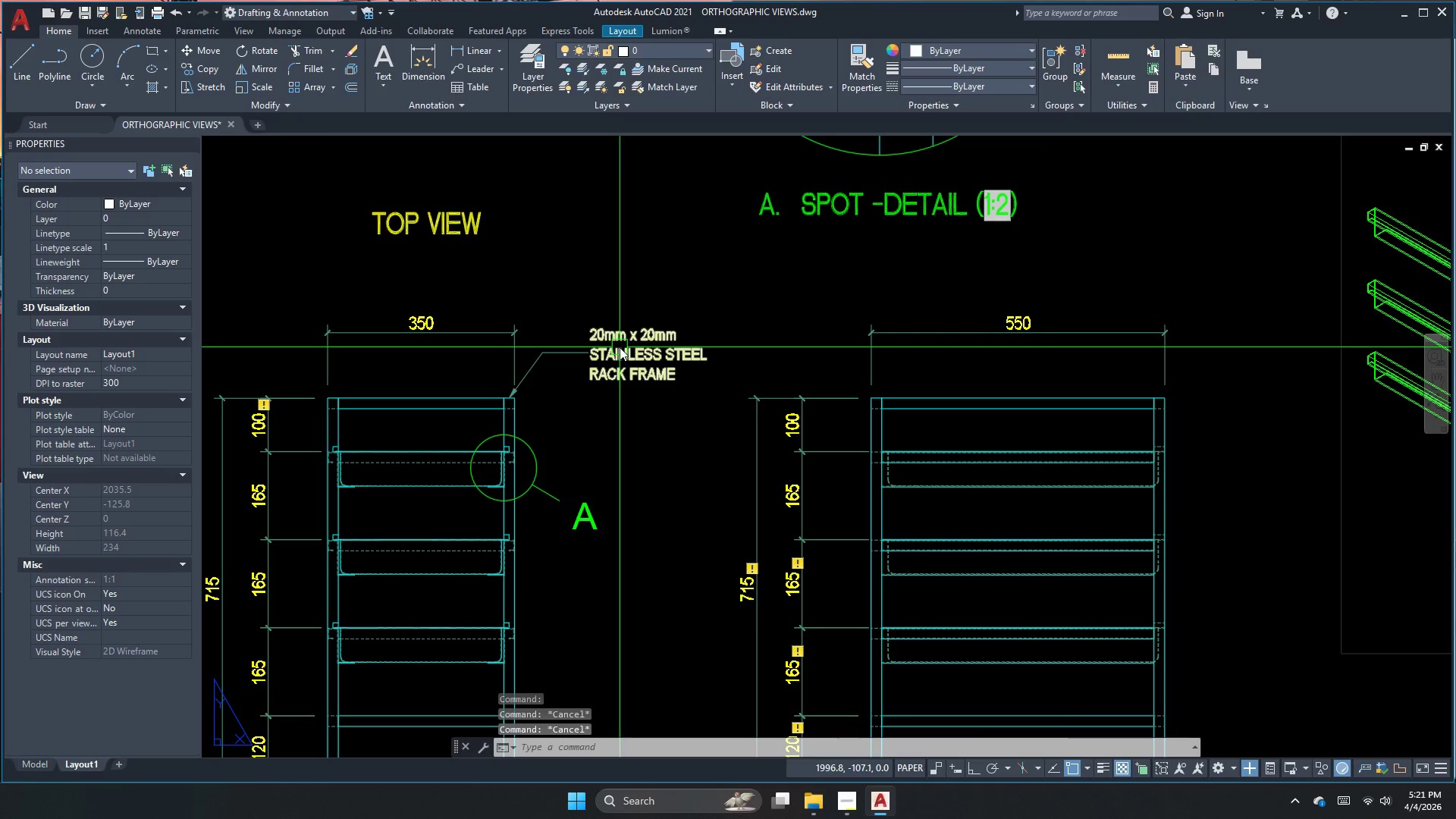 
left_click([637, 344])
 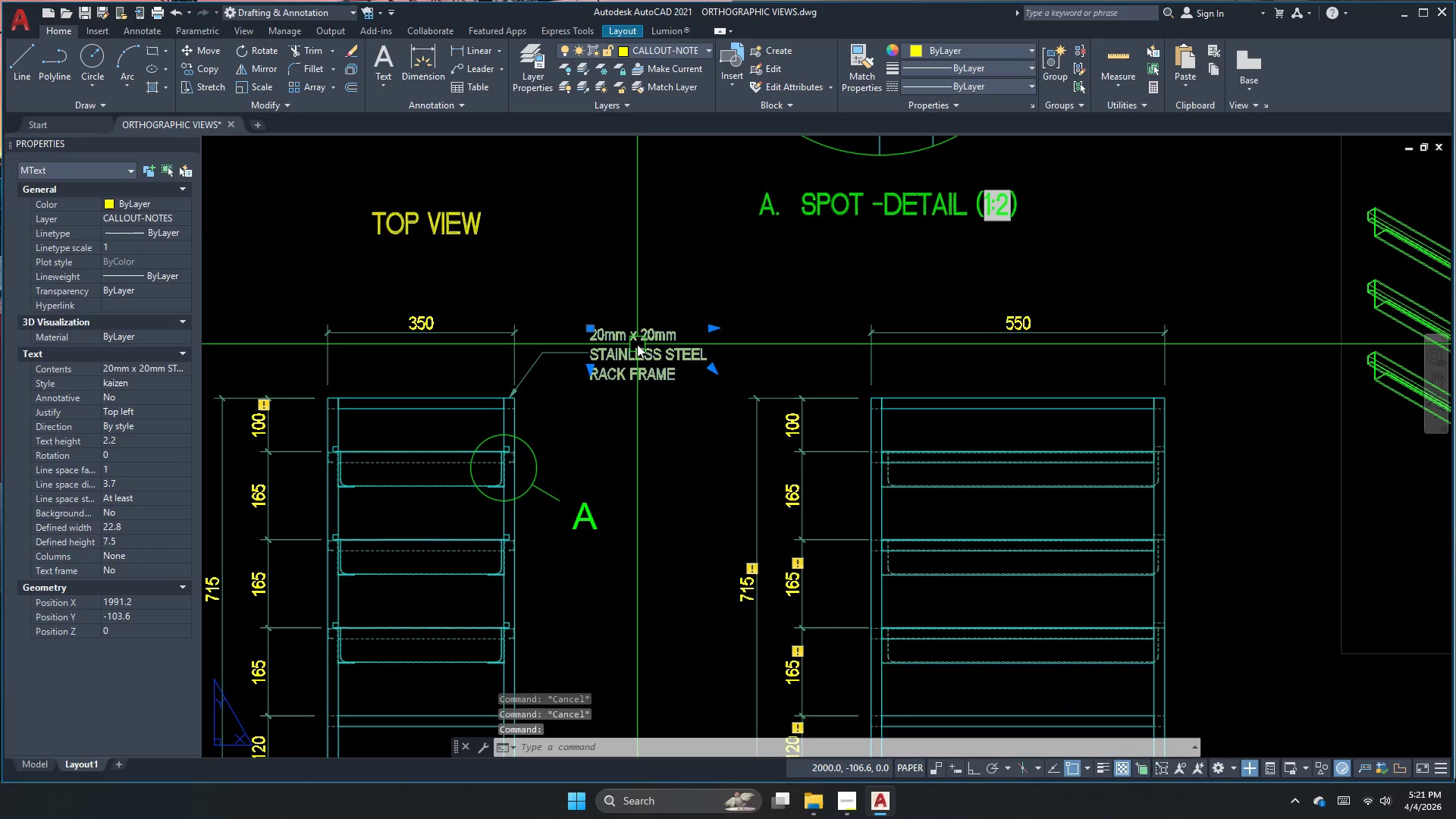 
key(Escape)
 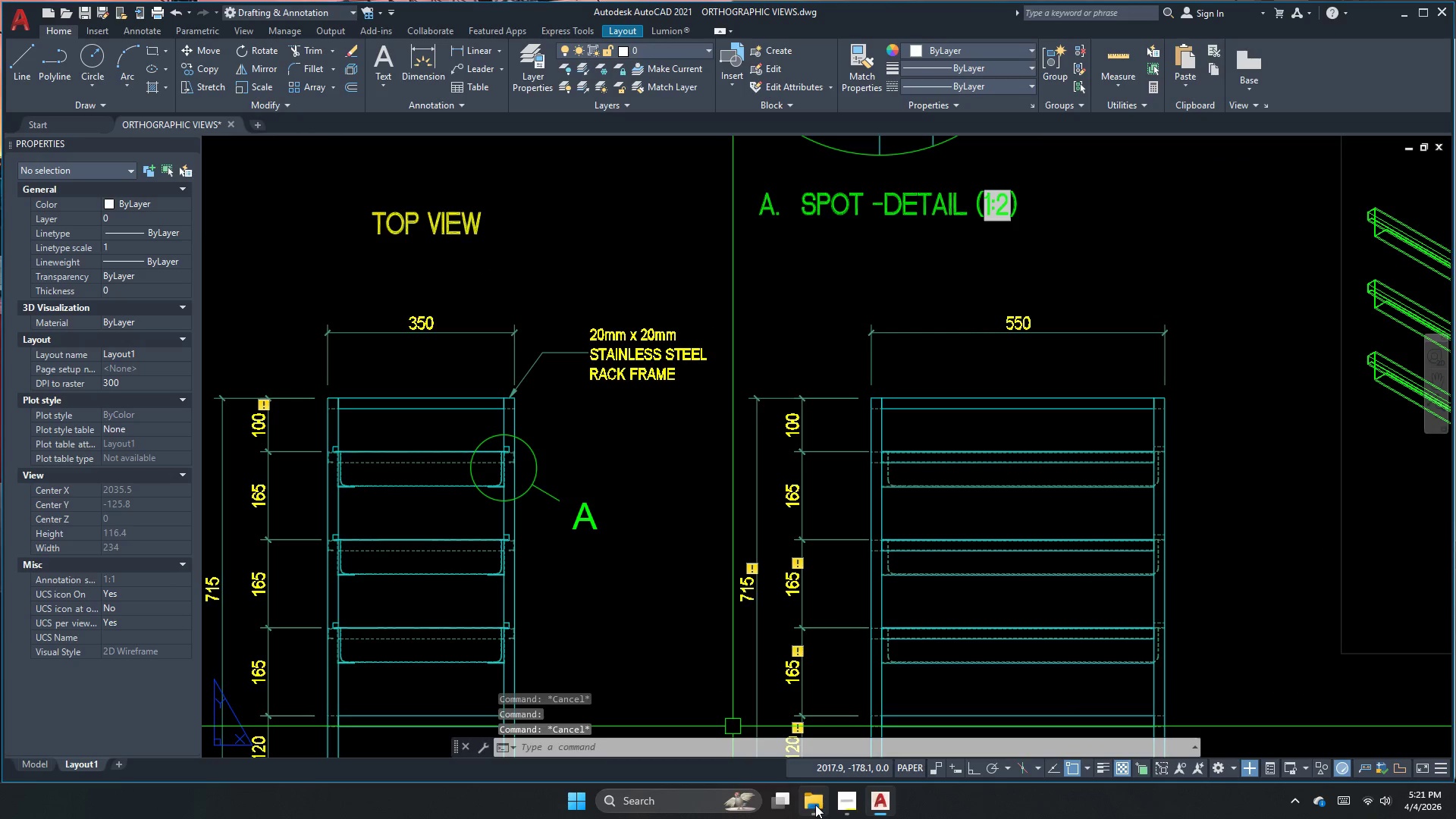 
left_click([837, 805])